 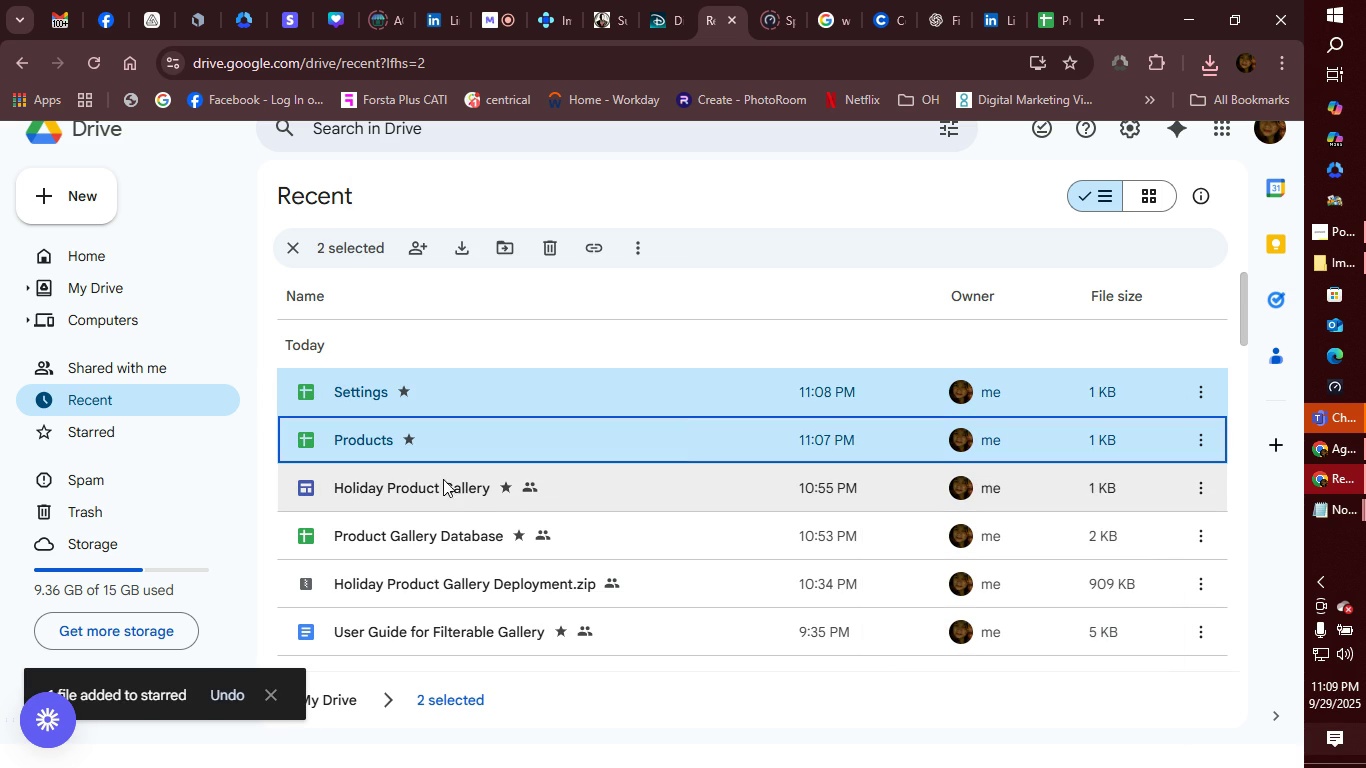 
left_click([514, 251])
 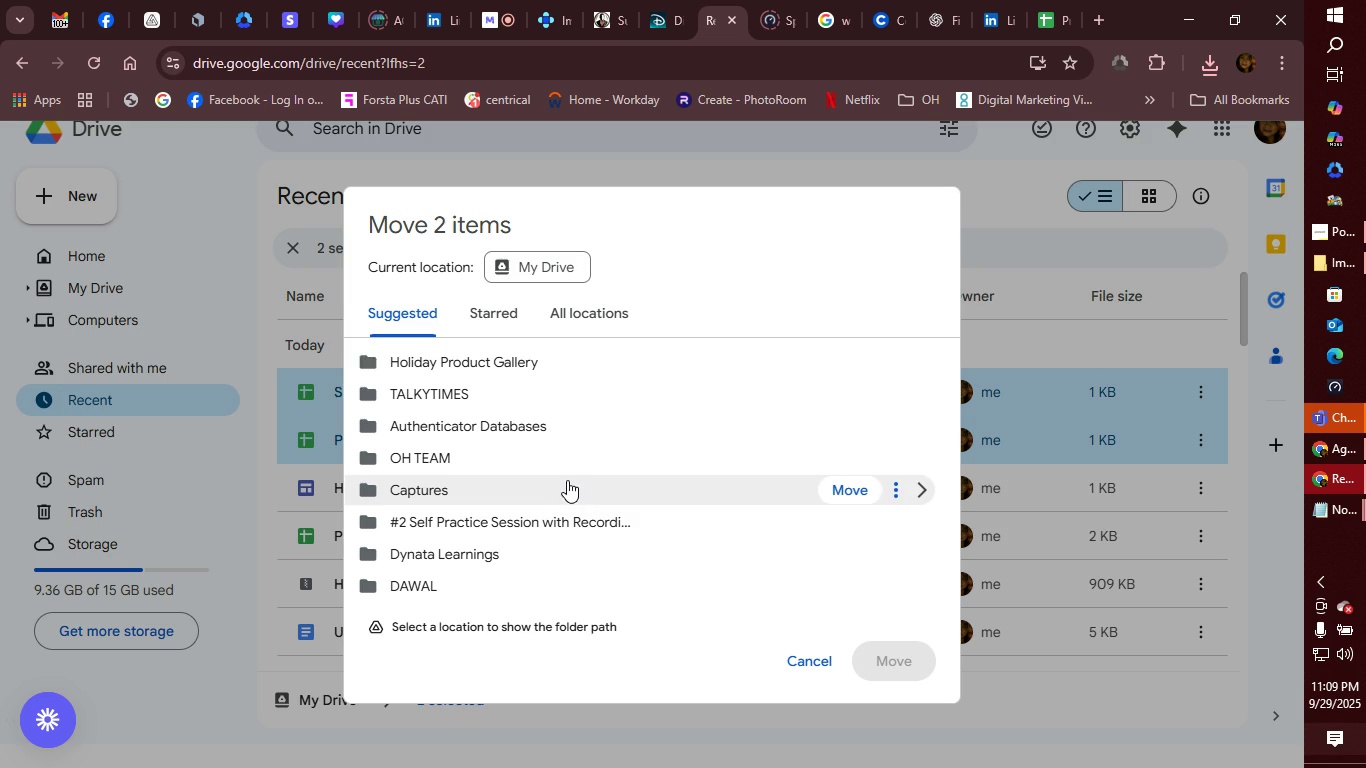 
wait(5.15)
 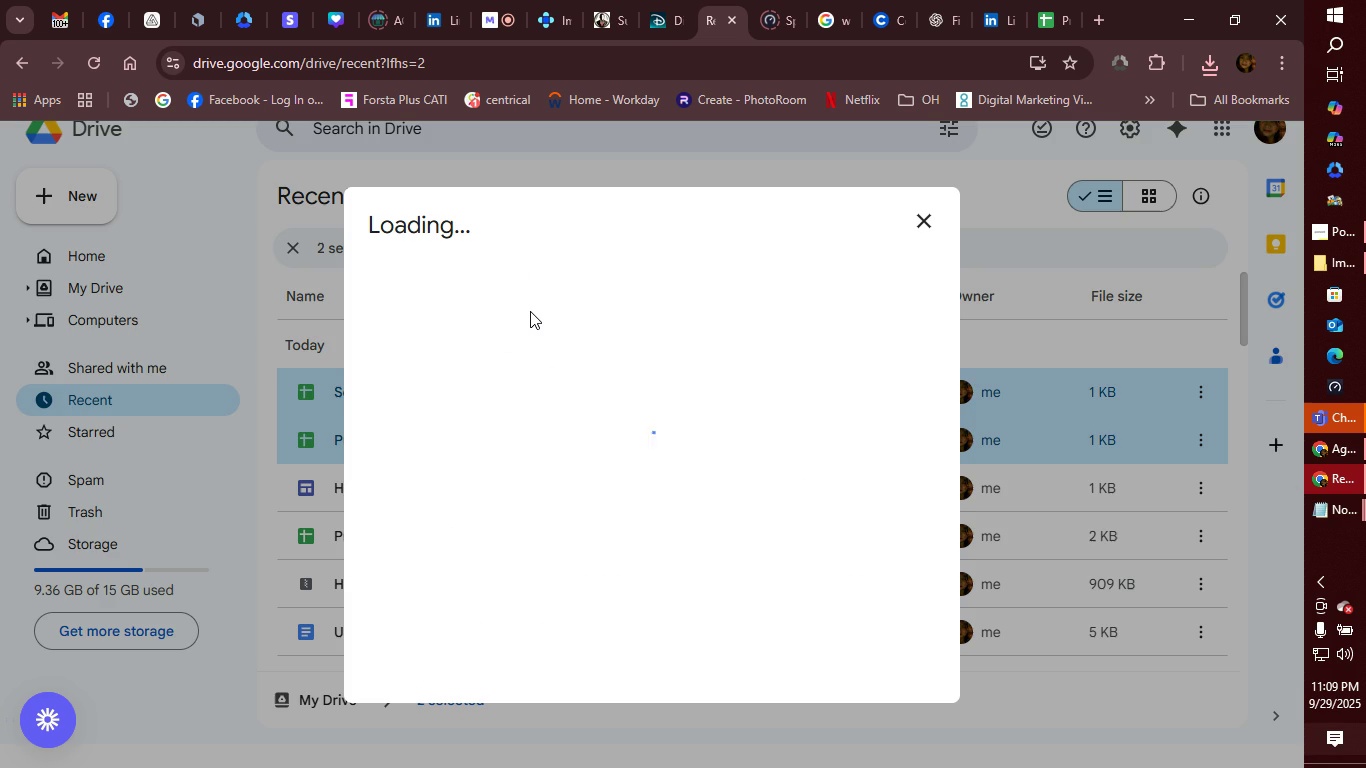 
left_click([489, 364])
 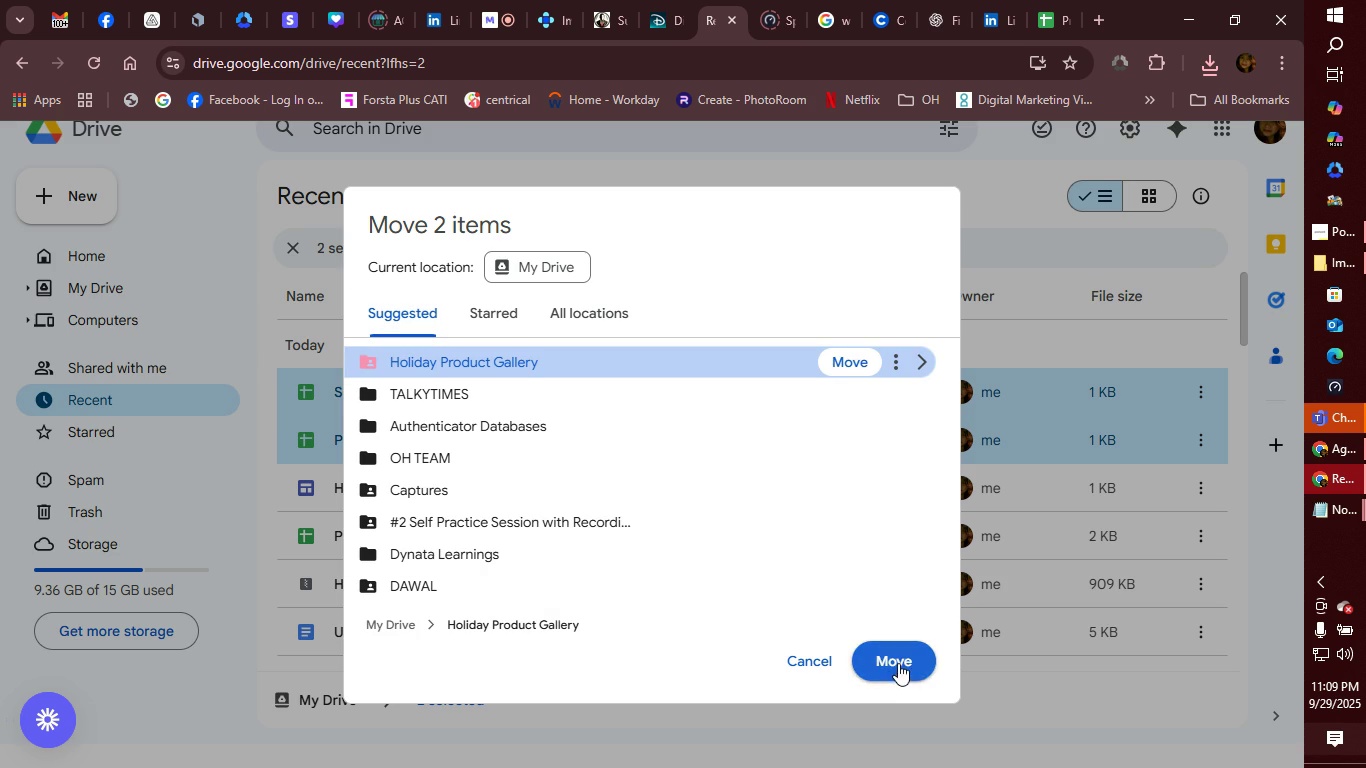 
left_click([898, 663])
 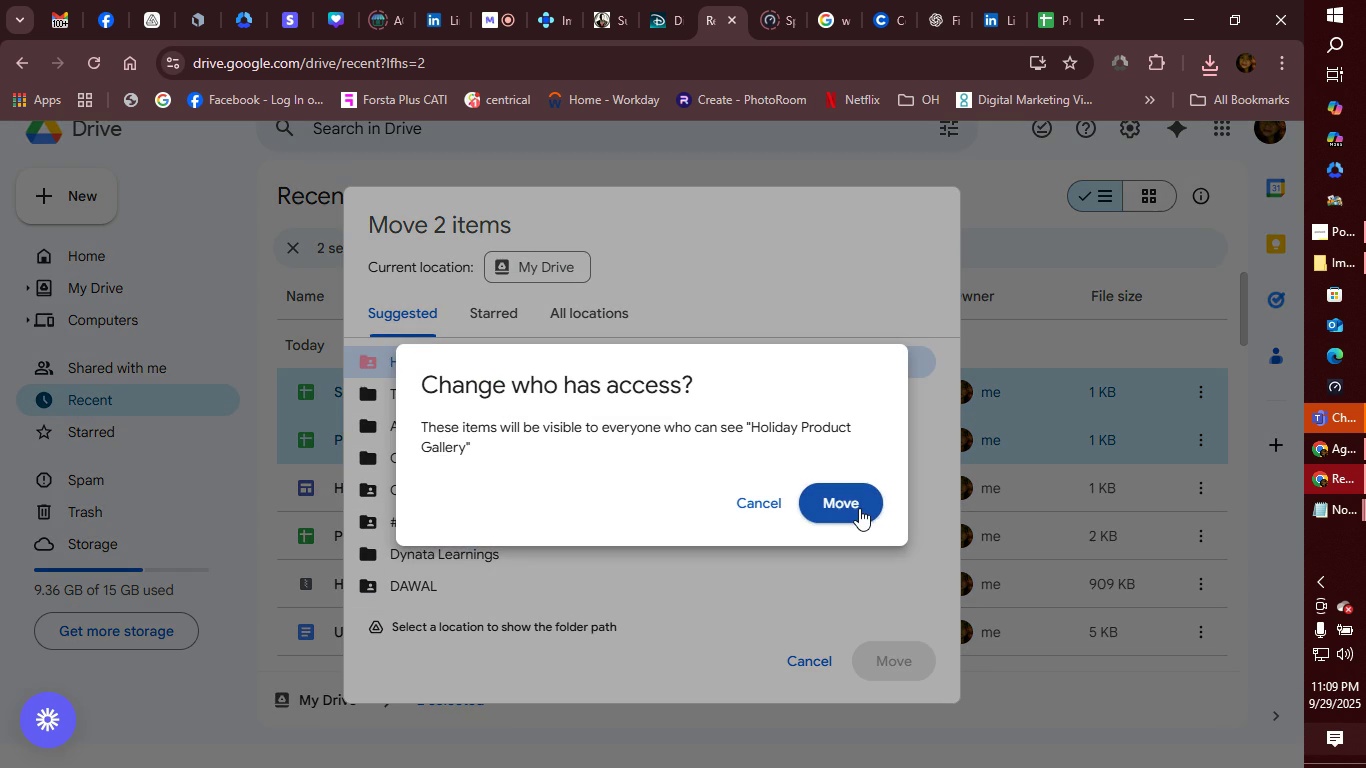 
left_click([859, 508])
 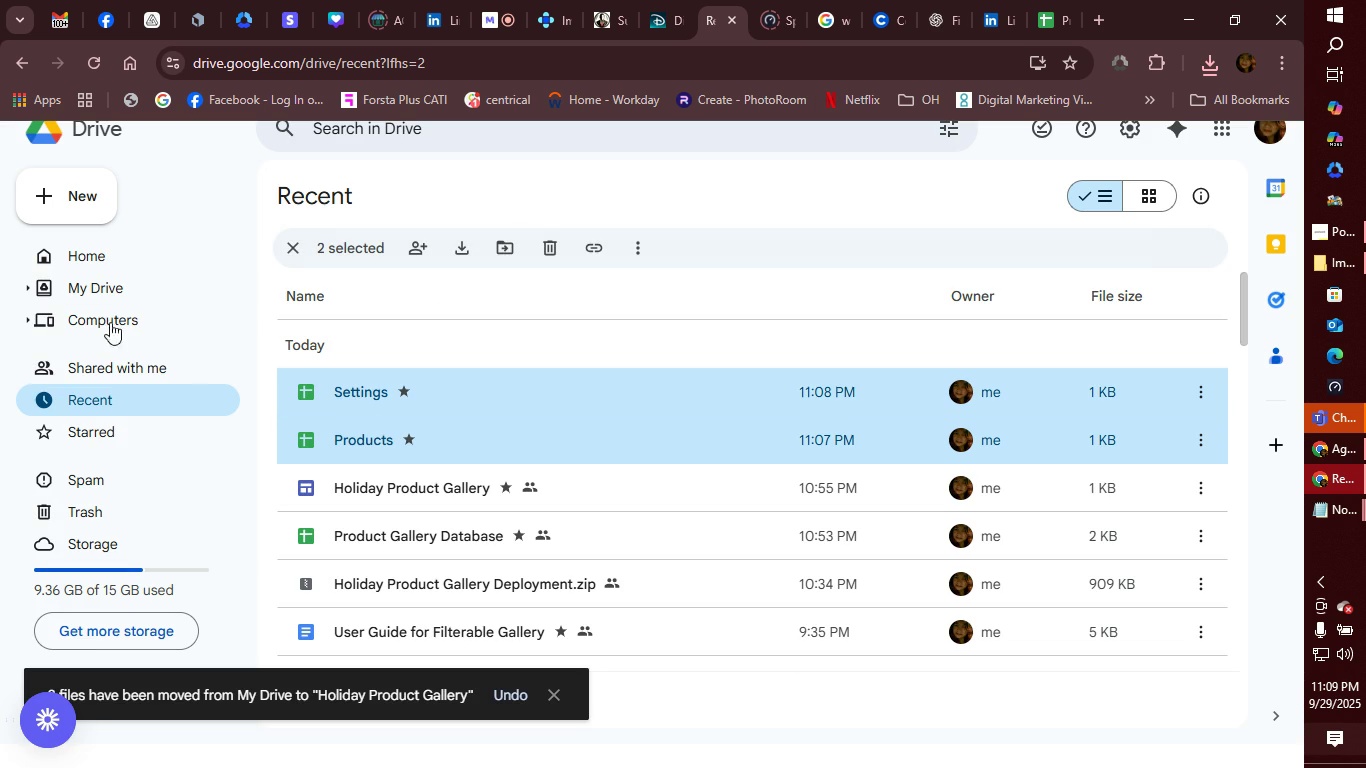 
left_click([70, 252])
 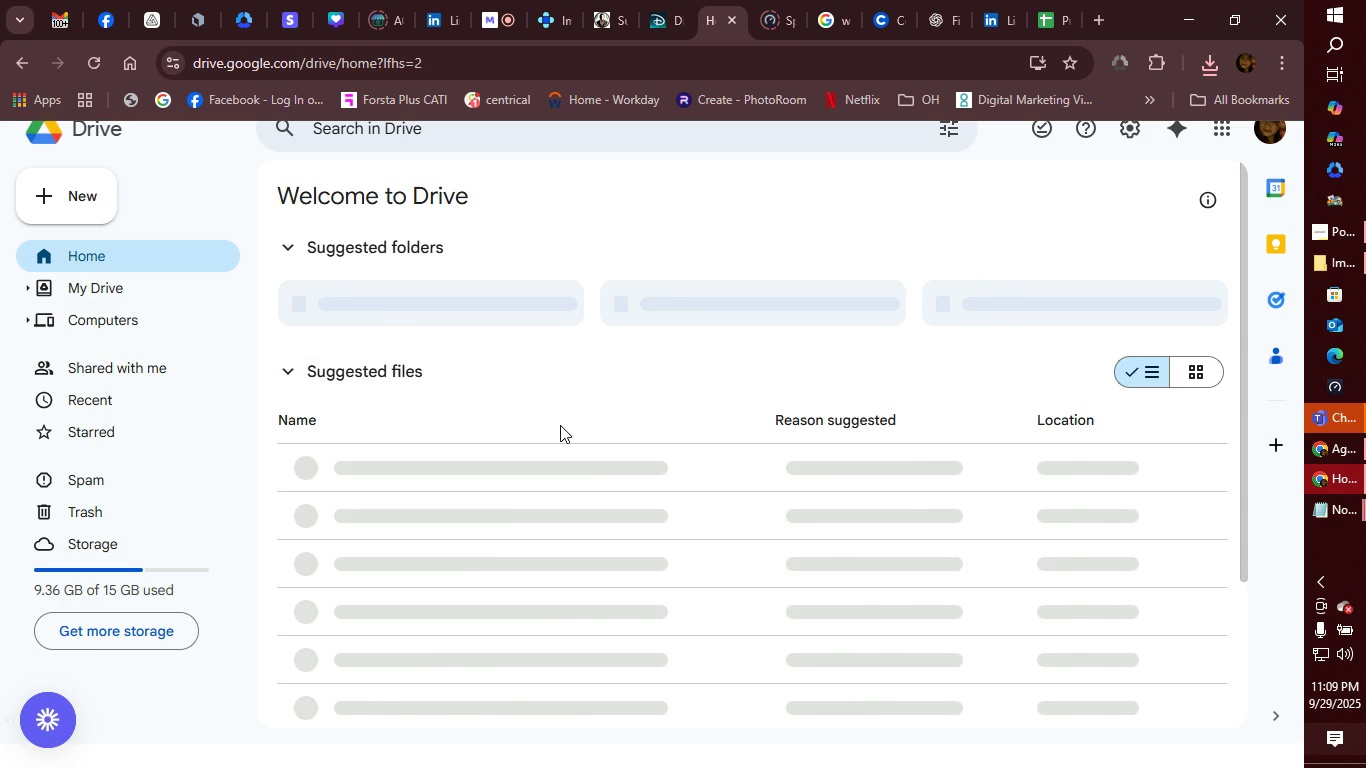 
double_click([445, 289])
 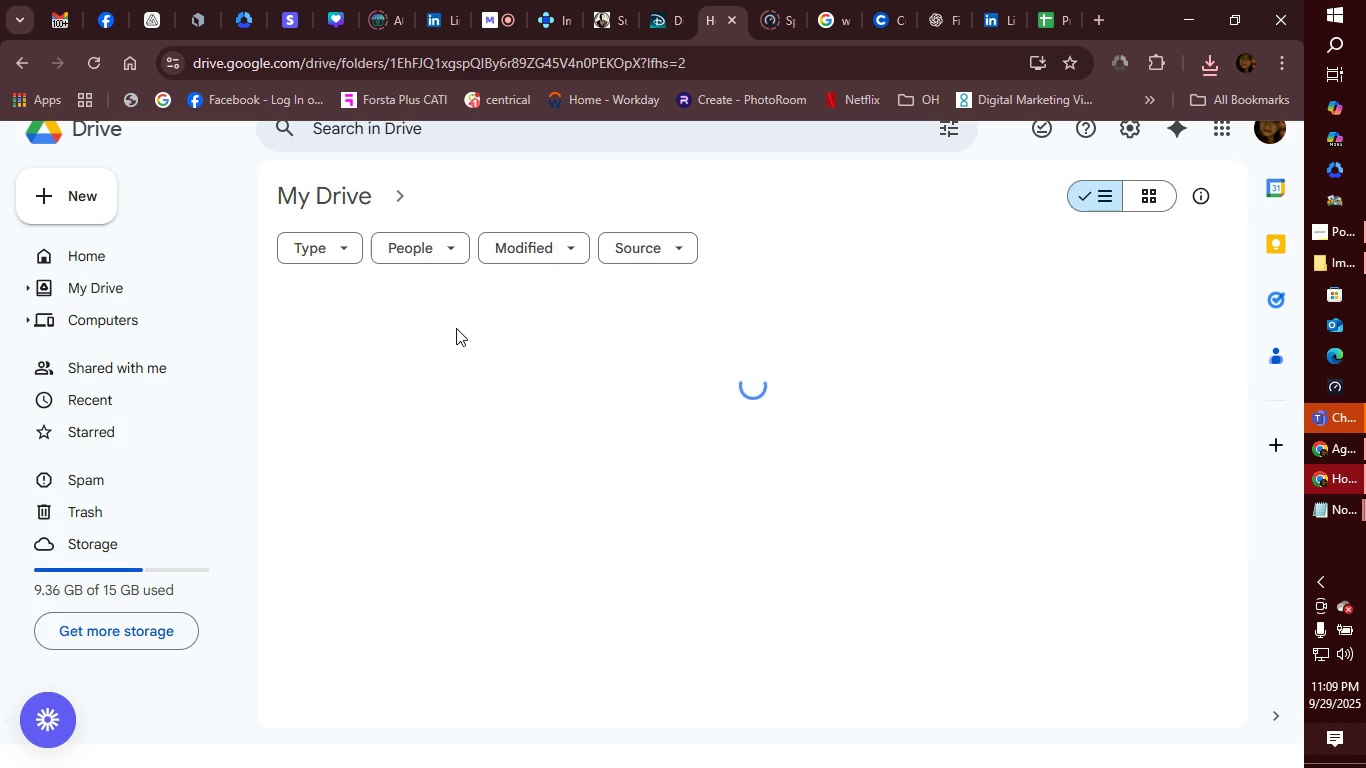 
mouse_move([532, 472])
 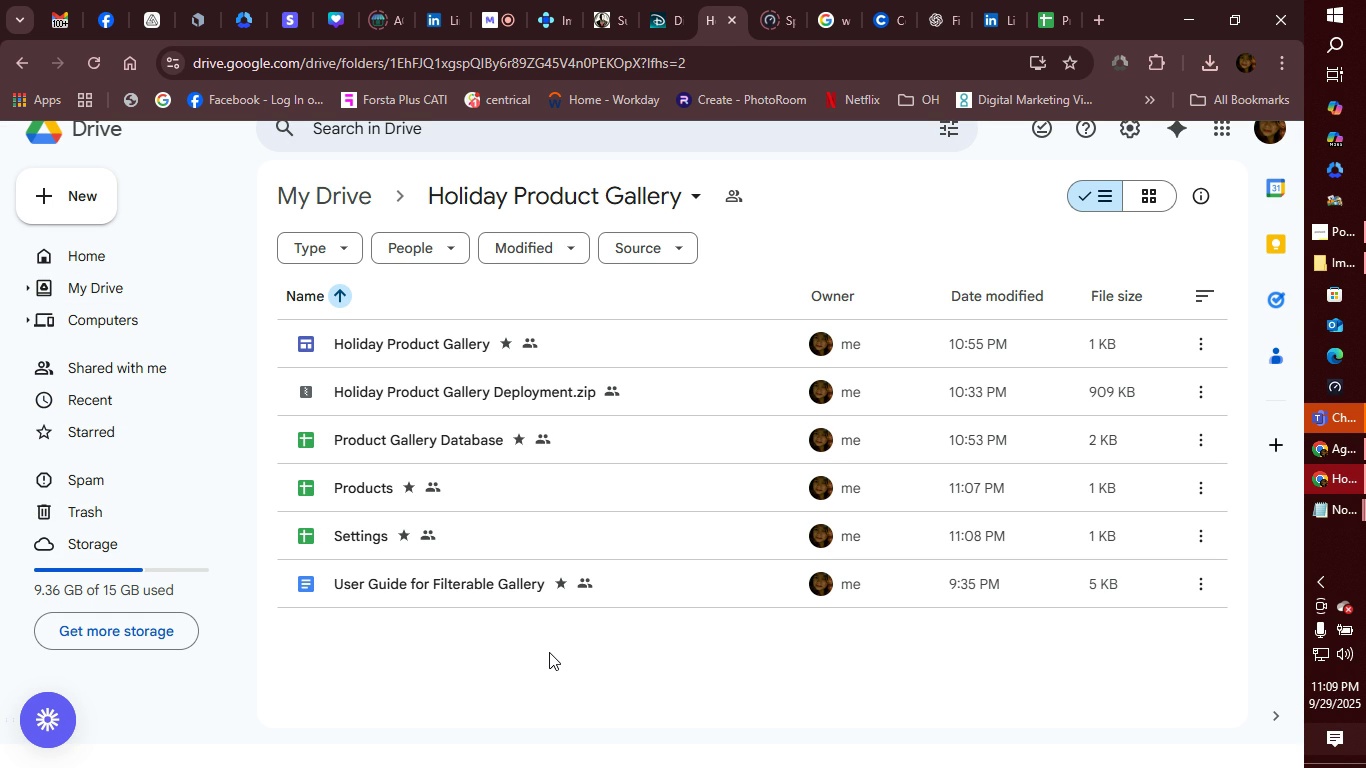 
wait(6.84)
 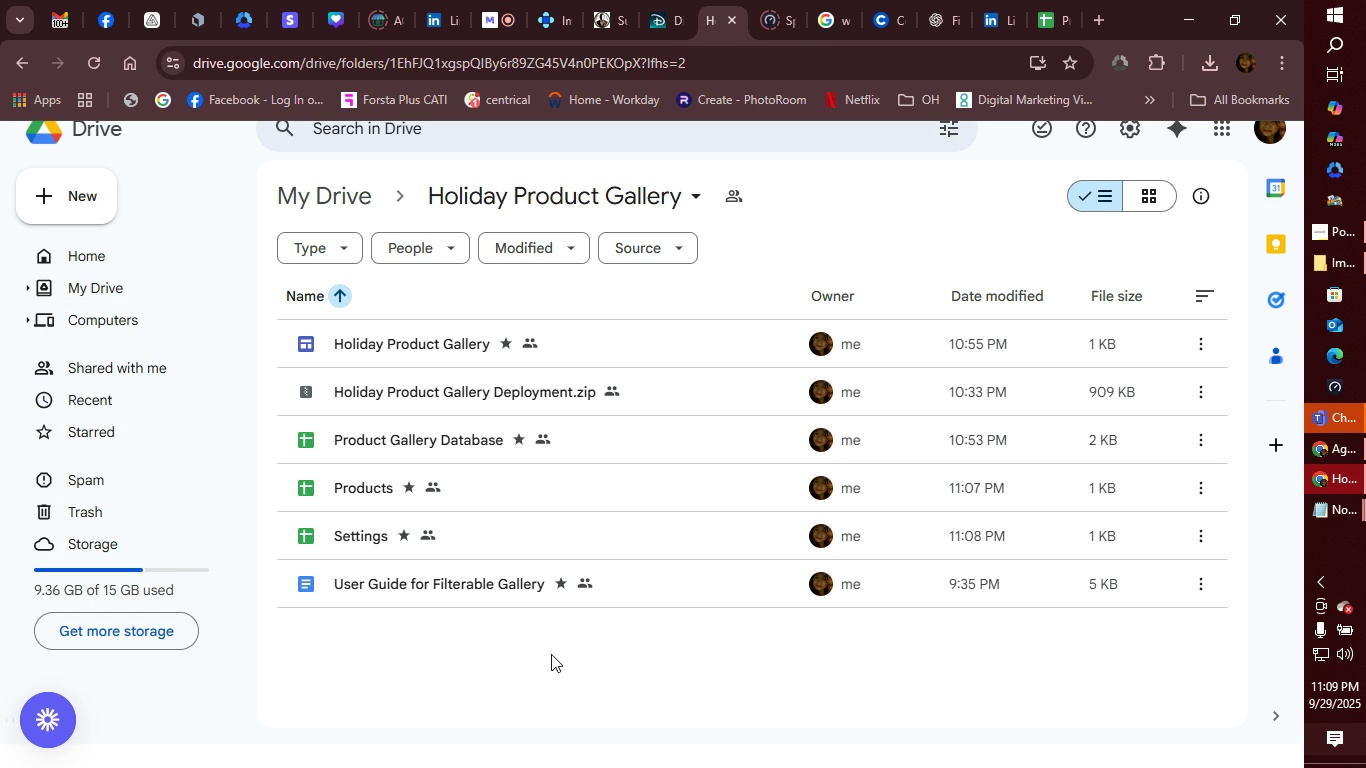 
left_click([56, 201])
 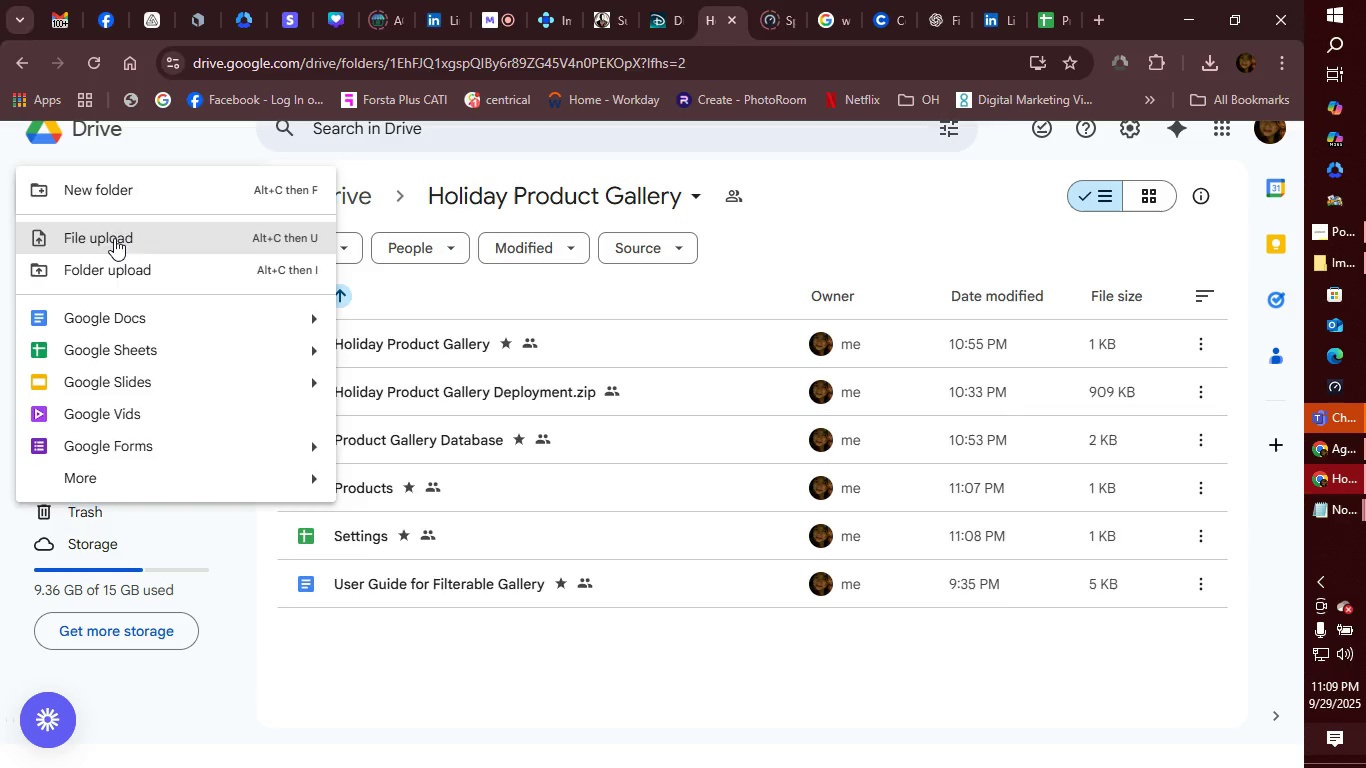 
wait(5.1)
 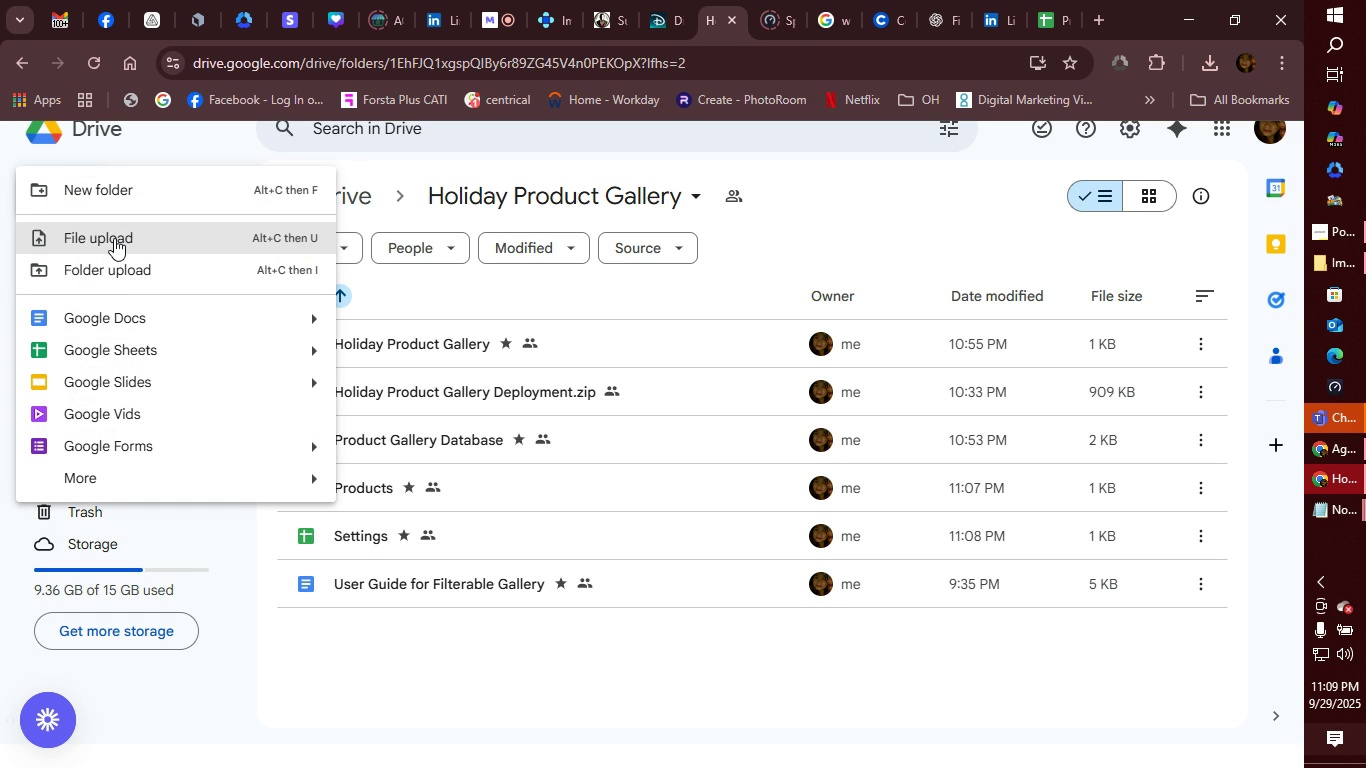 
left_click([114, 238])
 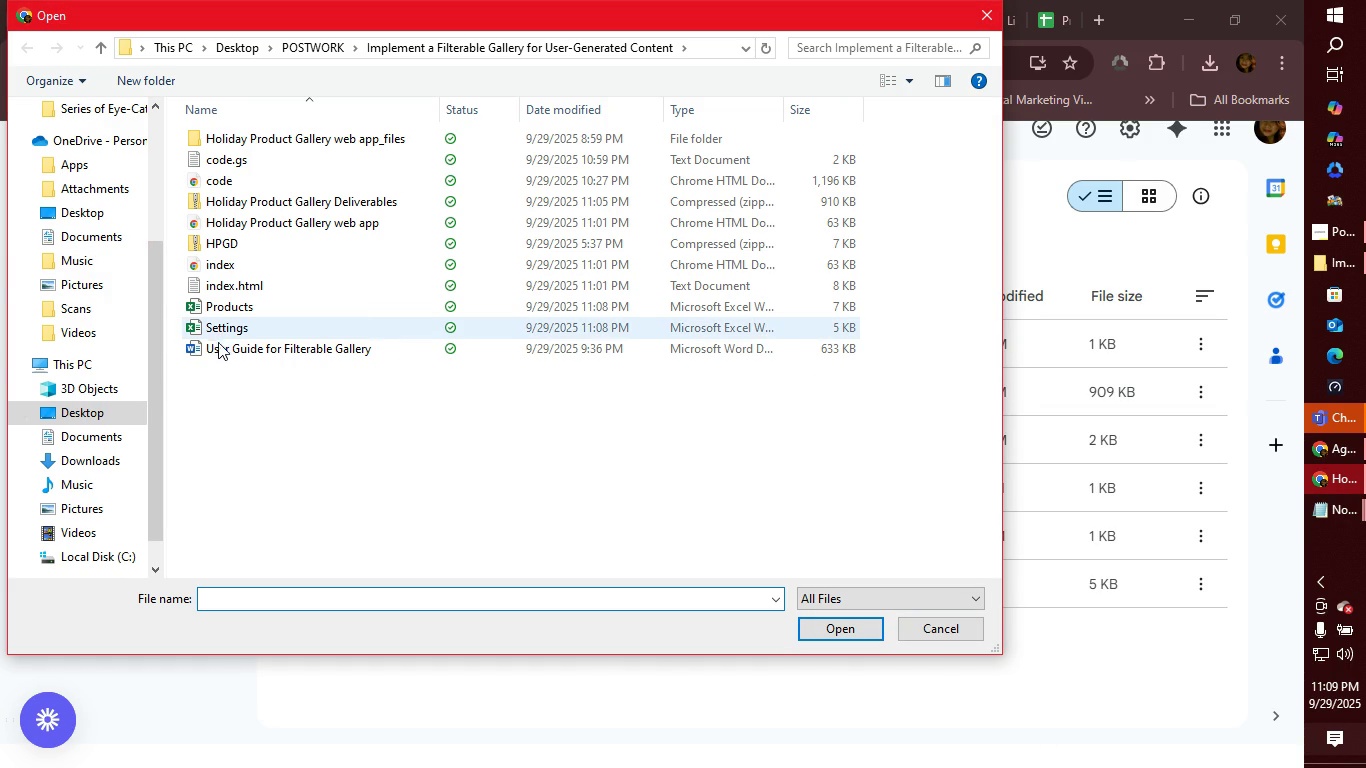 
wait(6.53)
 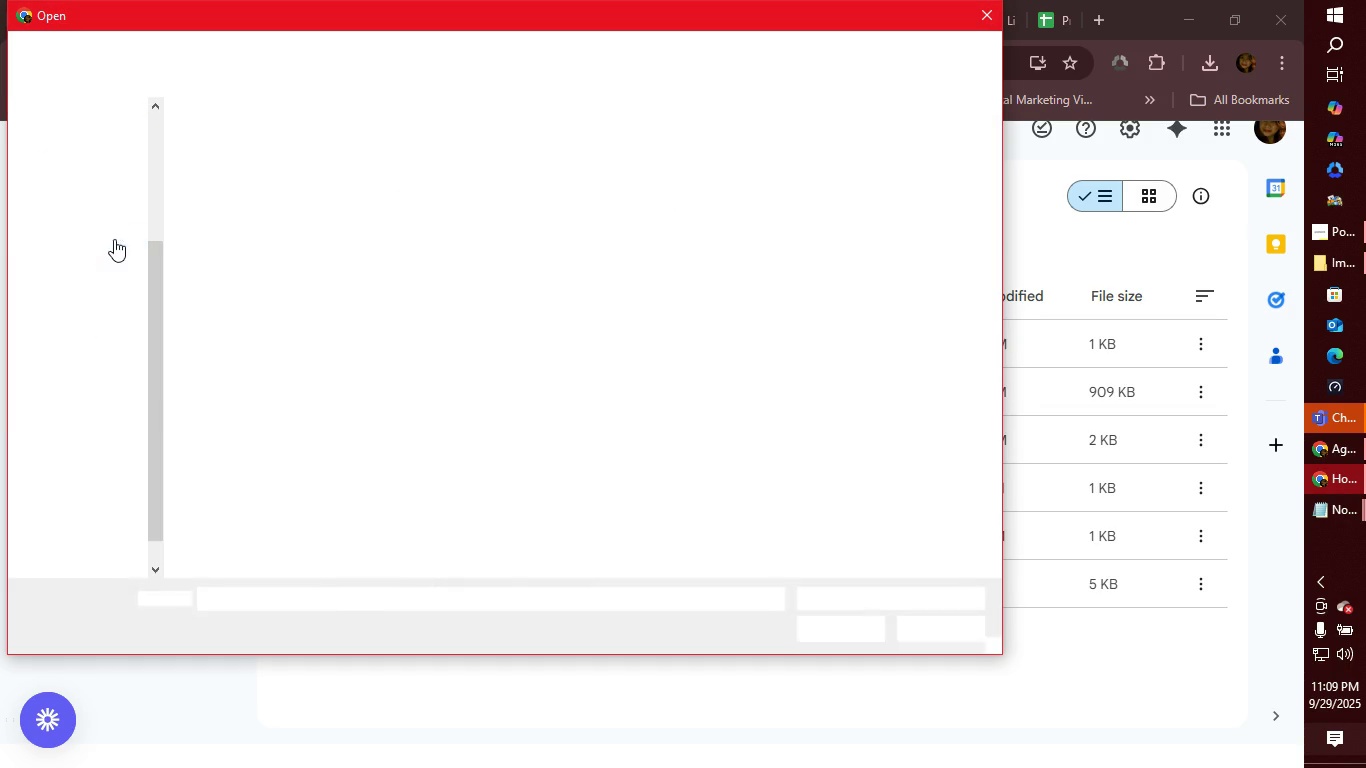 
left_click([218, 349])